 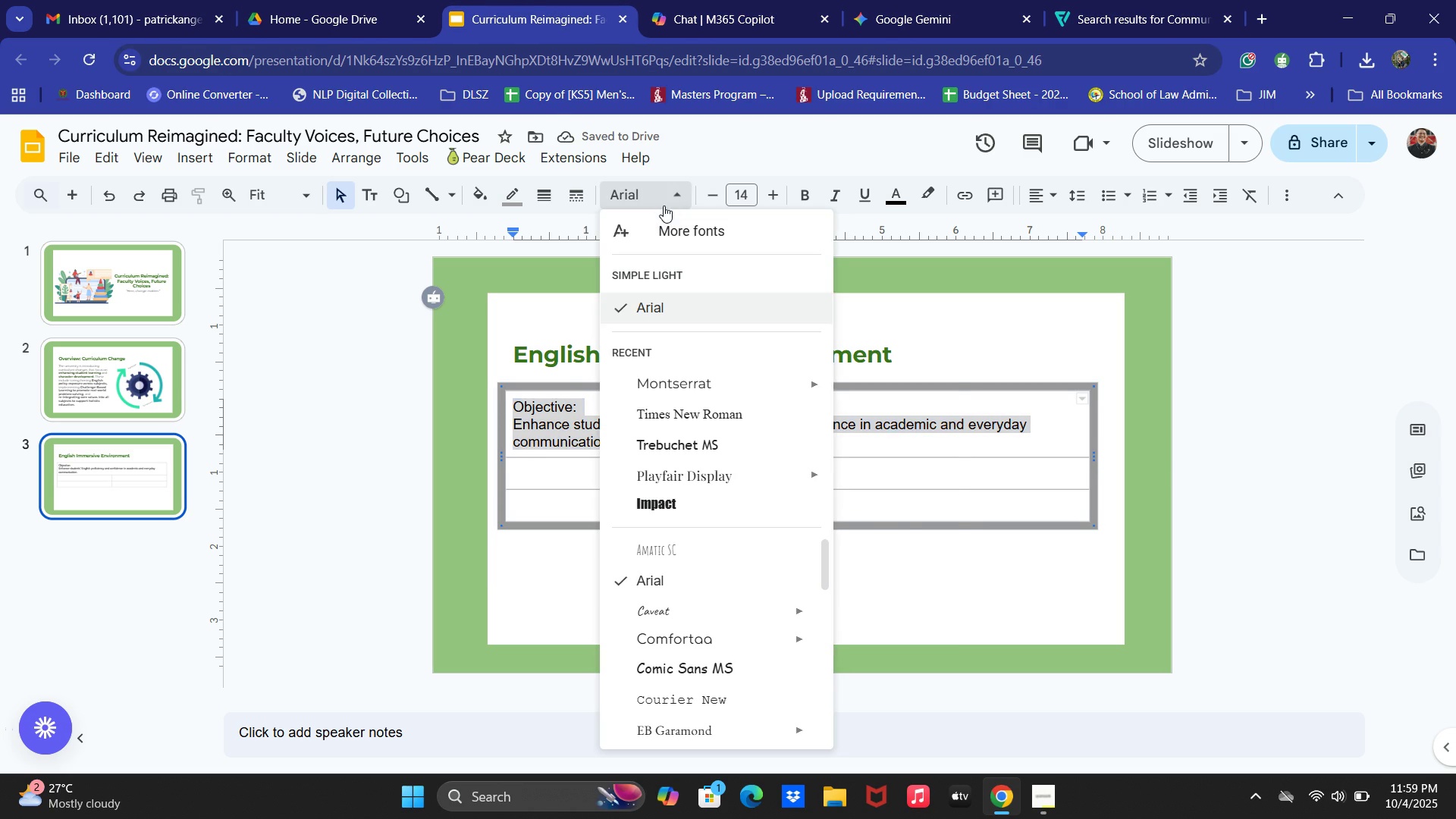 
left_click([662, 390])
 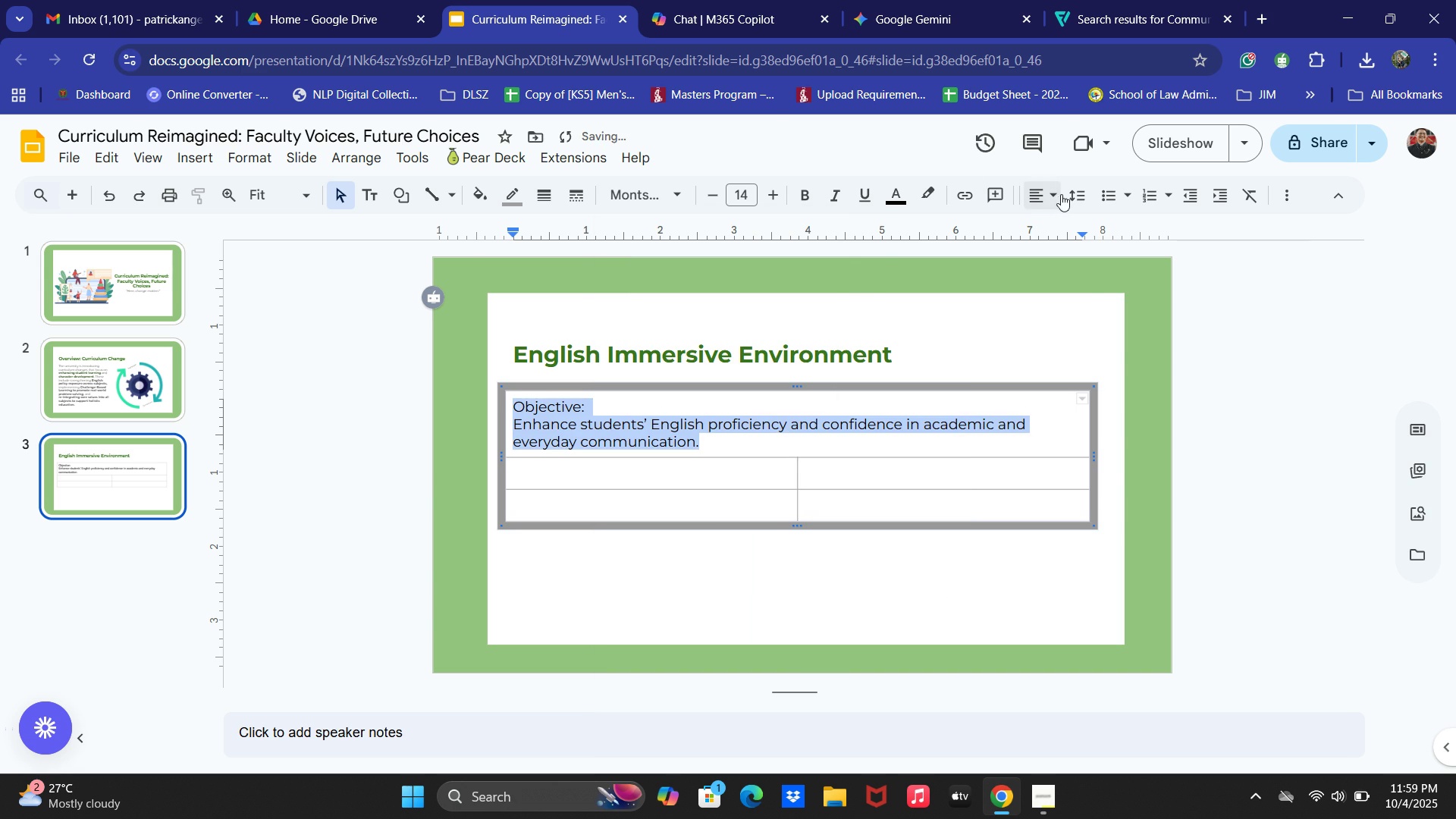 
double_click([1090, 194])
 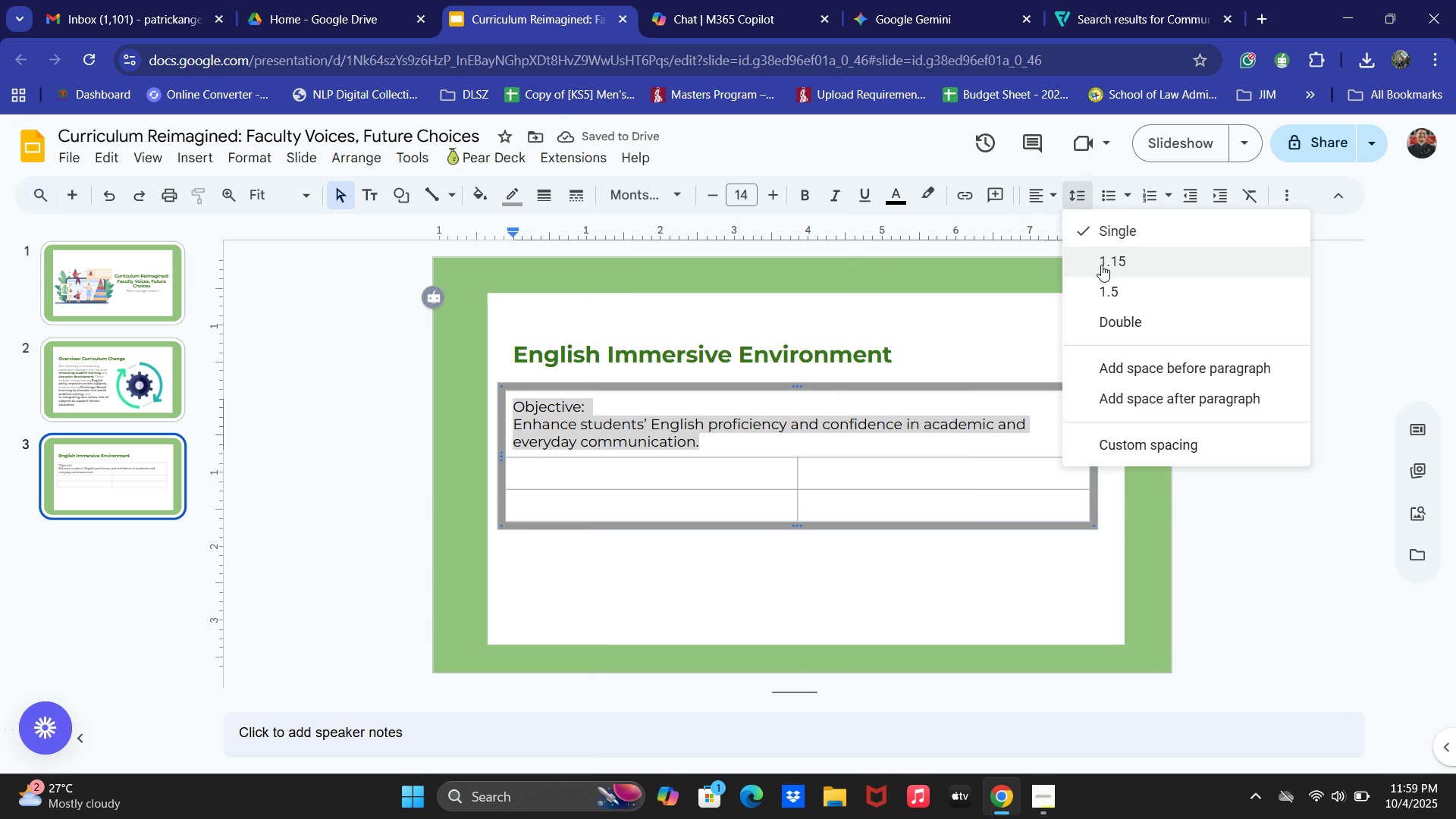 
left_click([1101, 265])
 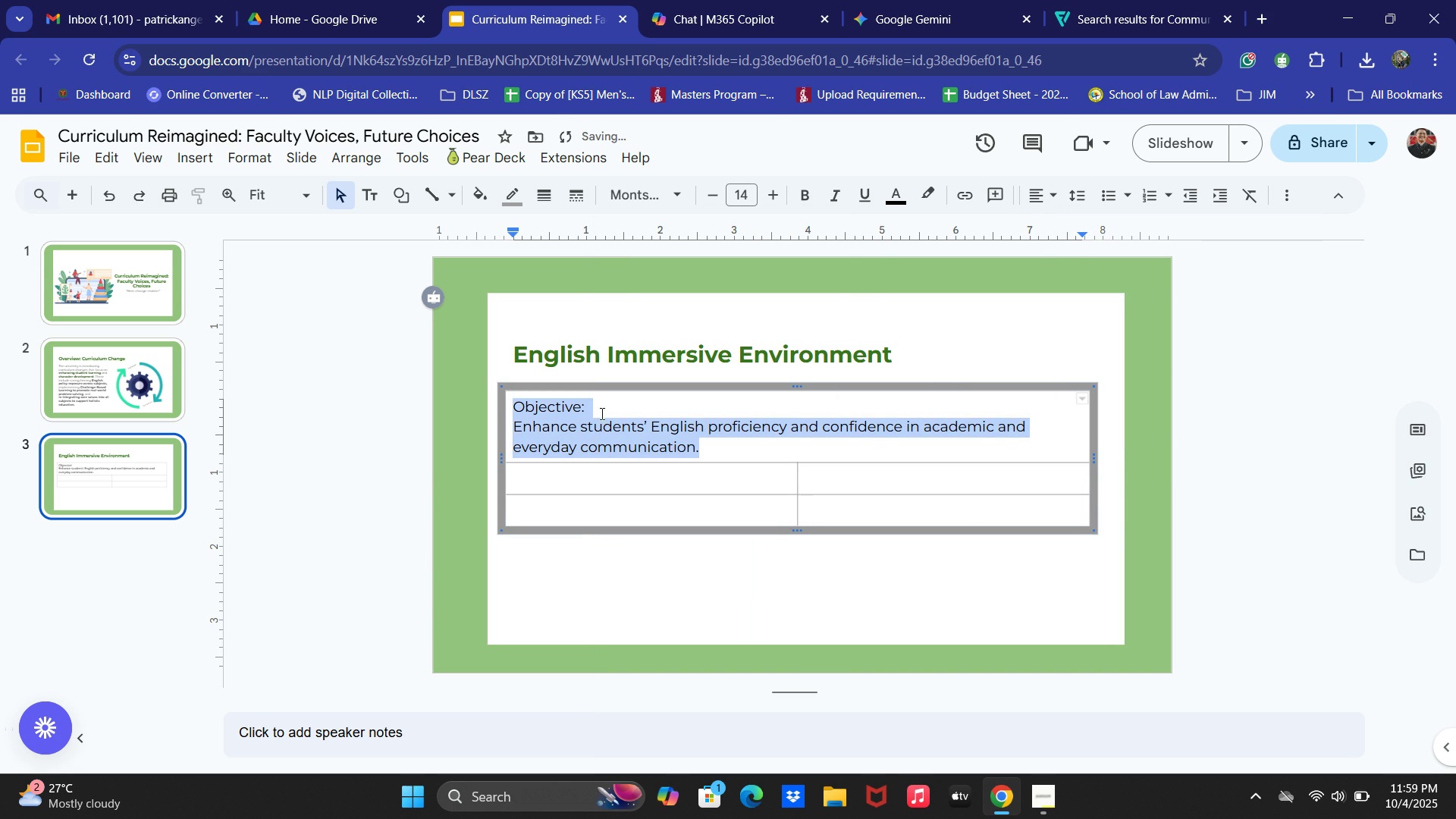 
double_click([610, 410])
 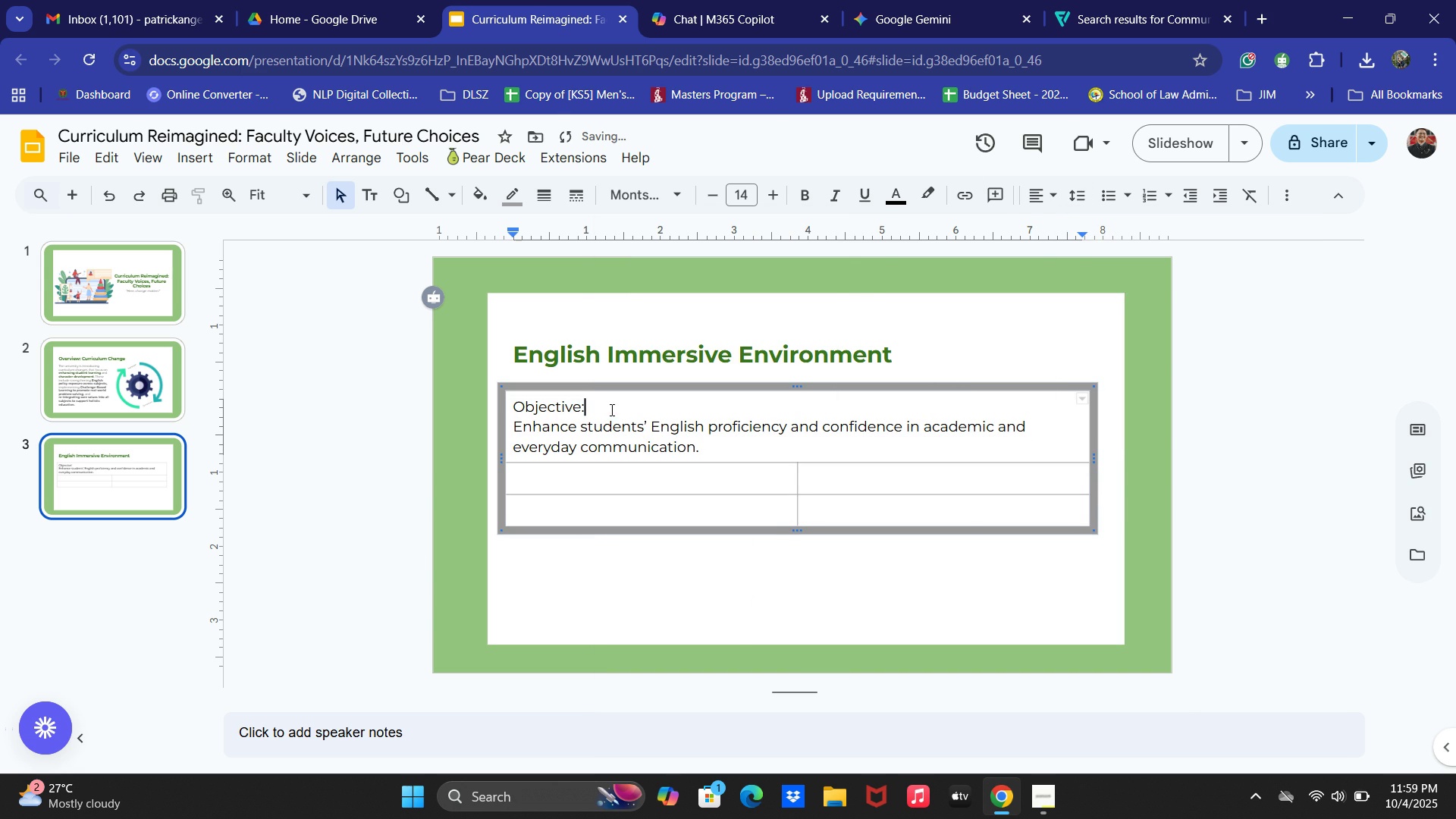 
triple_click([610, 410])